 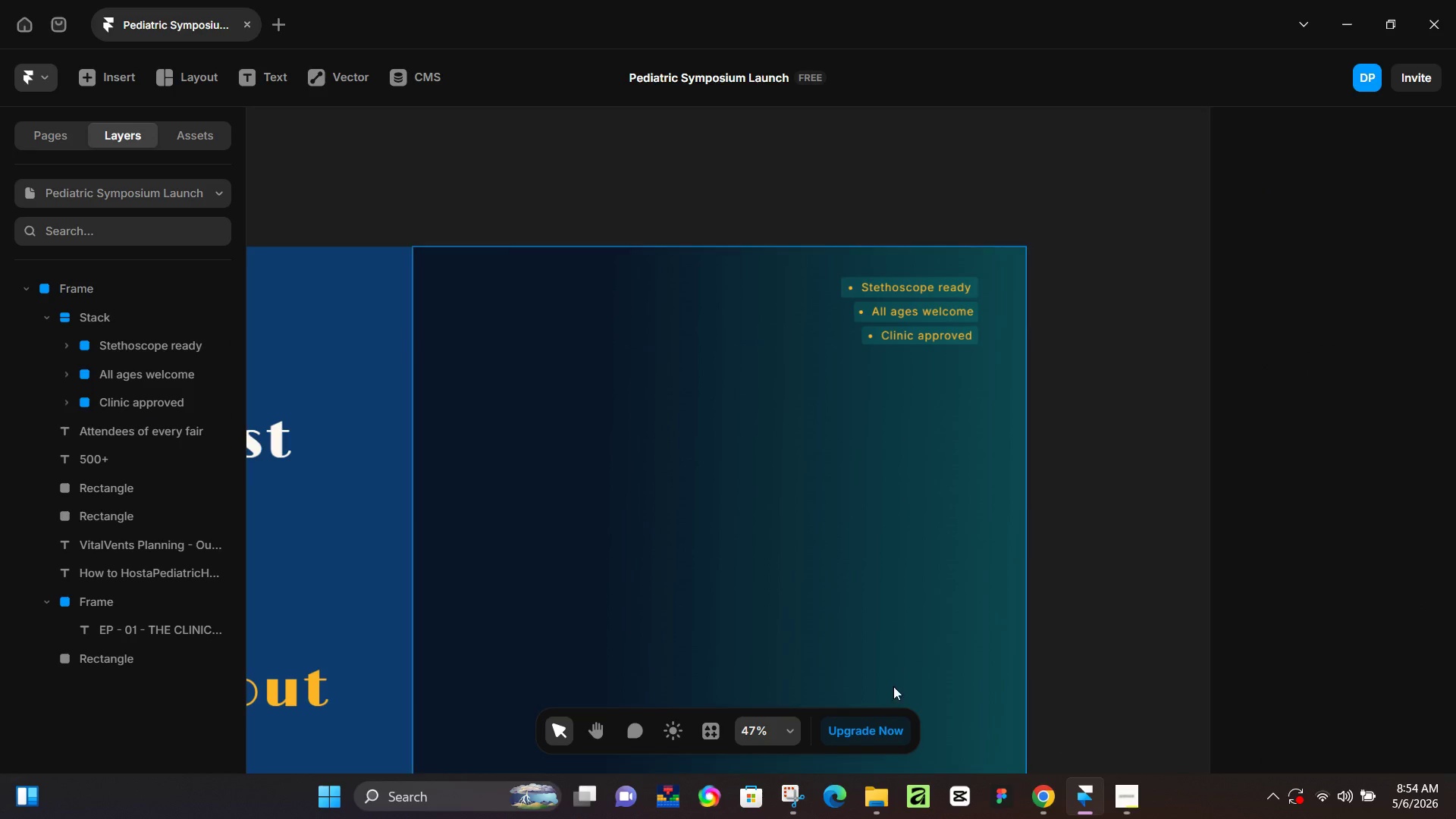 
scroll: coordinate [810, 515], scroll_direction: up, amount: 2.0
 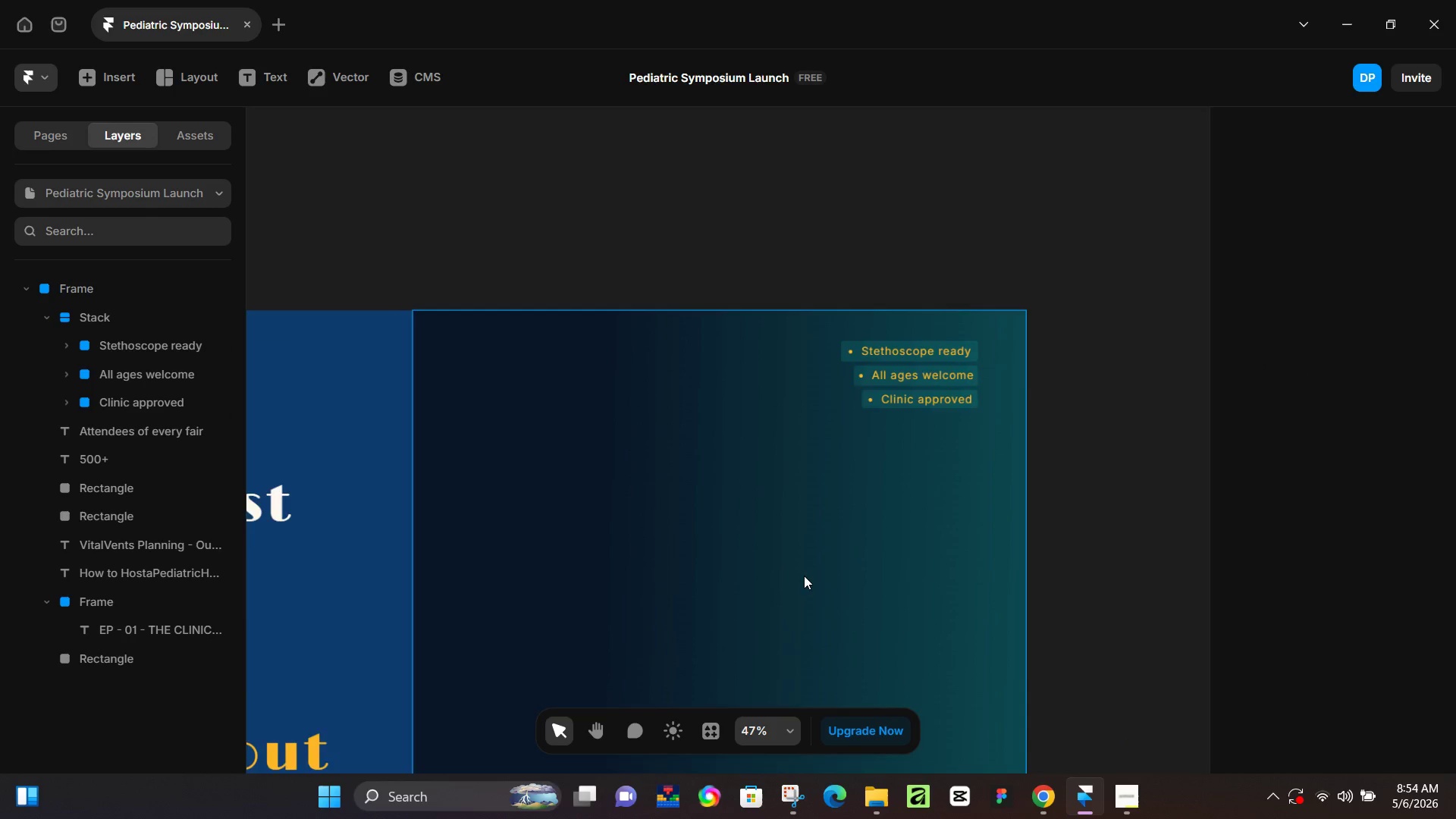 
scroll: coordinate [804, 576], scroll_direction: down, amount: 3.0
 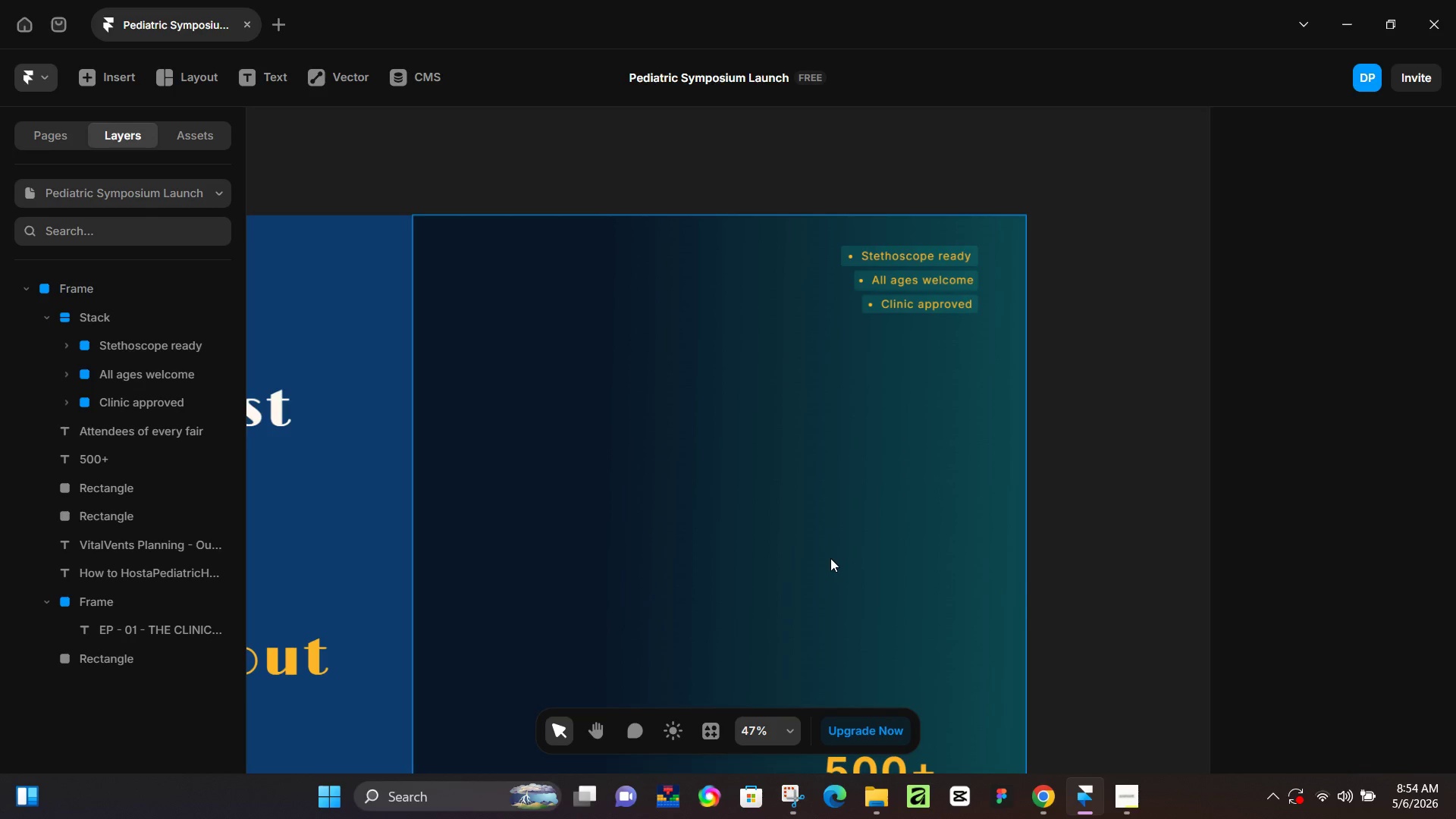 
wait(46.0)
 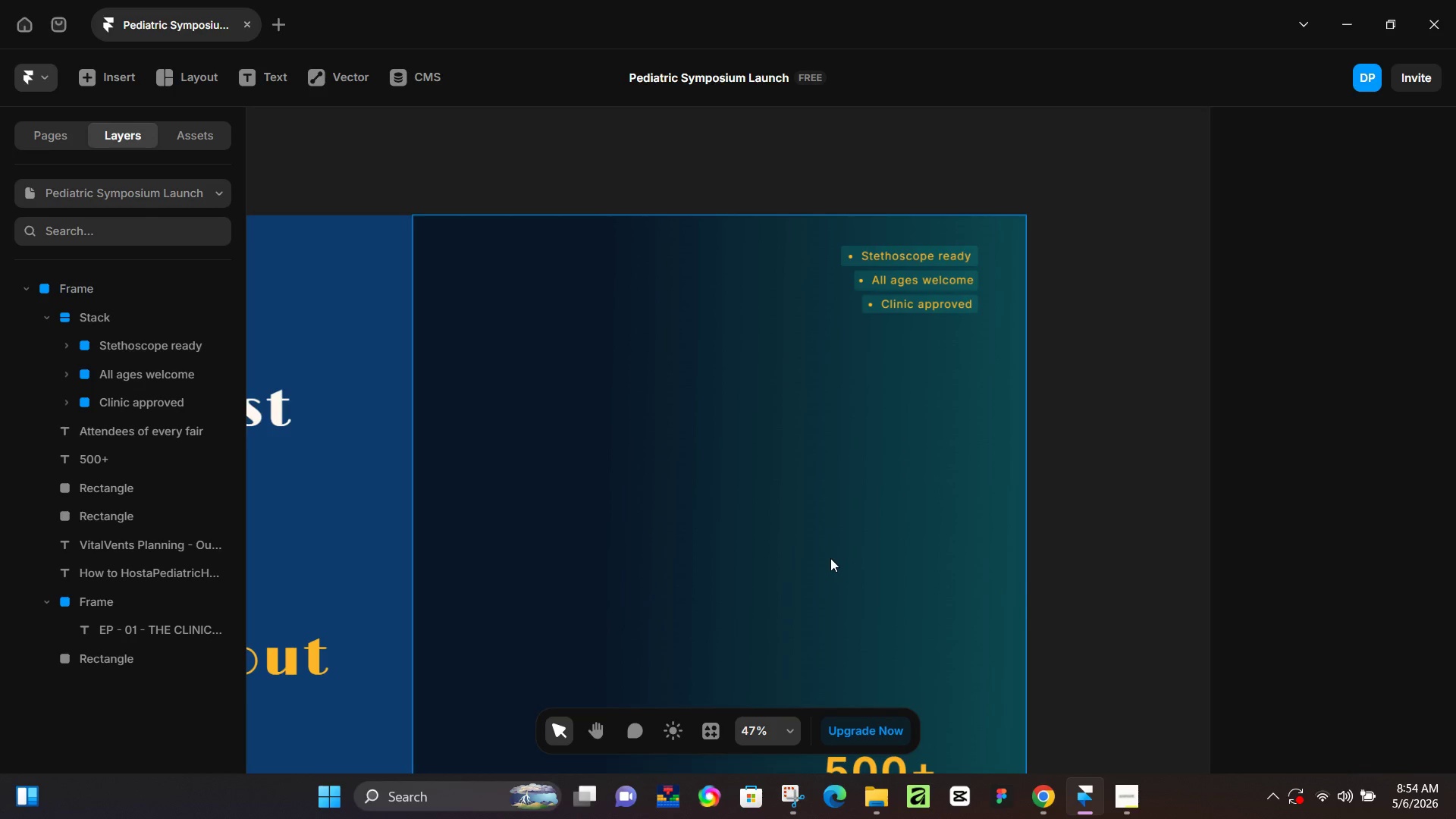 
scroll: coordinate [858, 531], scroll_direction: down, amount: 5.0
 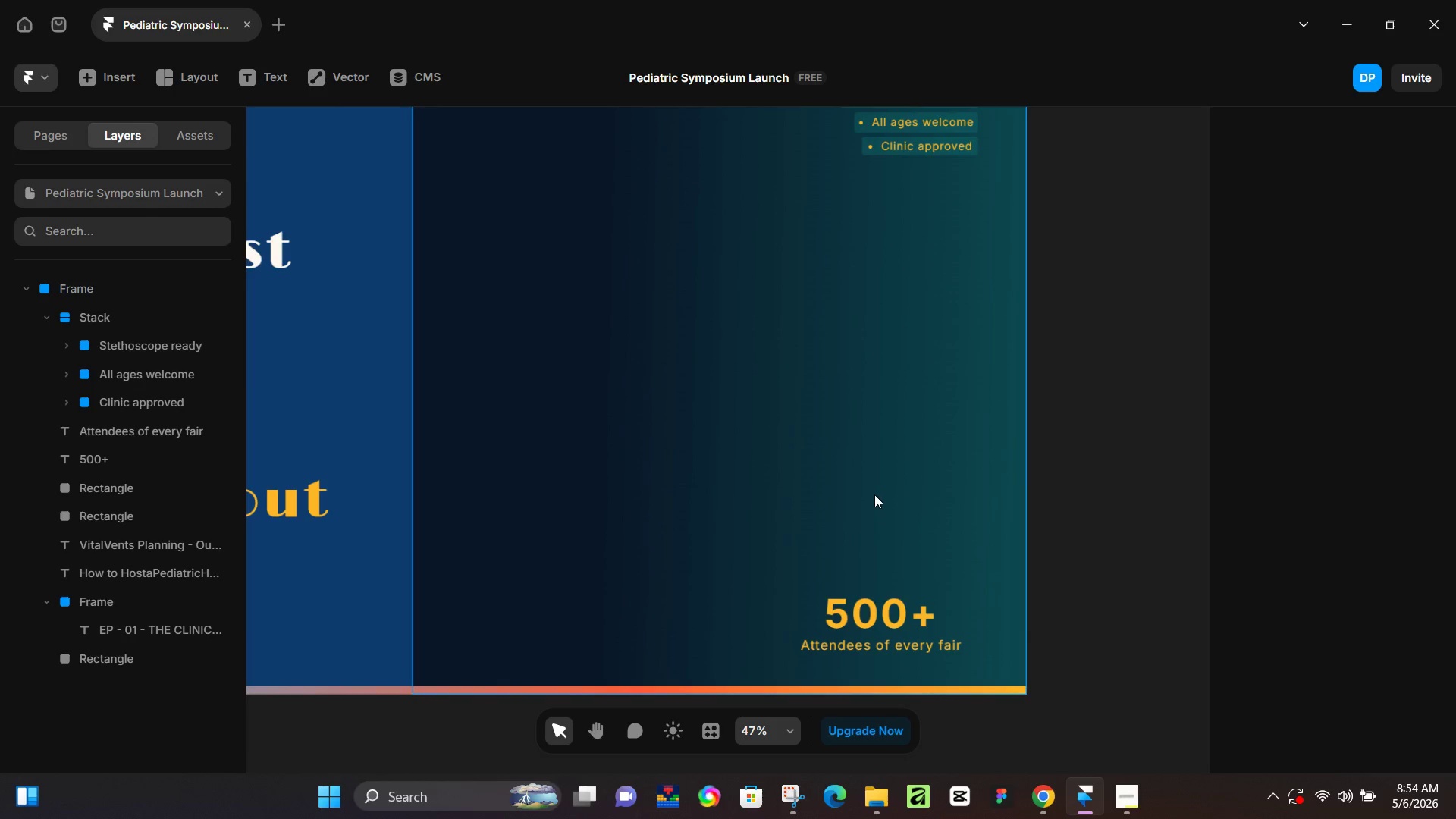 
hold_key(key=ControlLeft, duration=0.61)
scroll: coordinate [910, 426], scroll_direction: down, amount: 4.0
 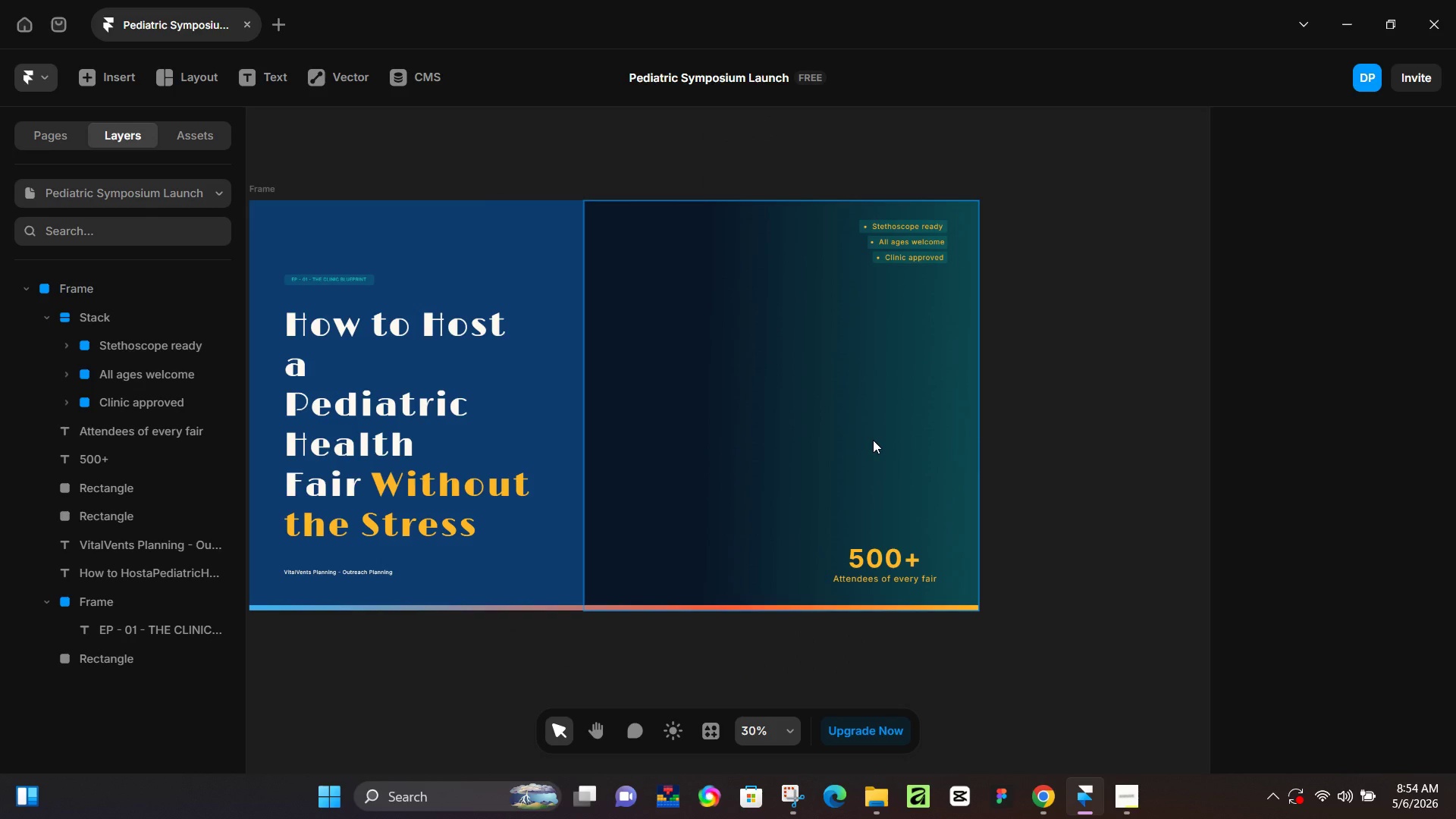 
hold_key(key=ControlLeft, duration=0.39)
scroll: coordinate [742, 442], scroll_direction: down, amount: 3.0
 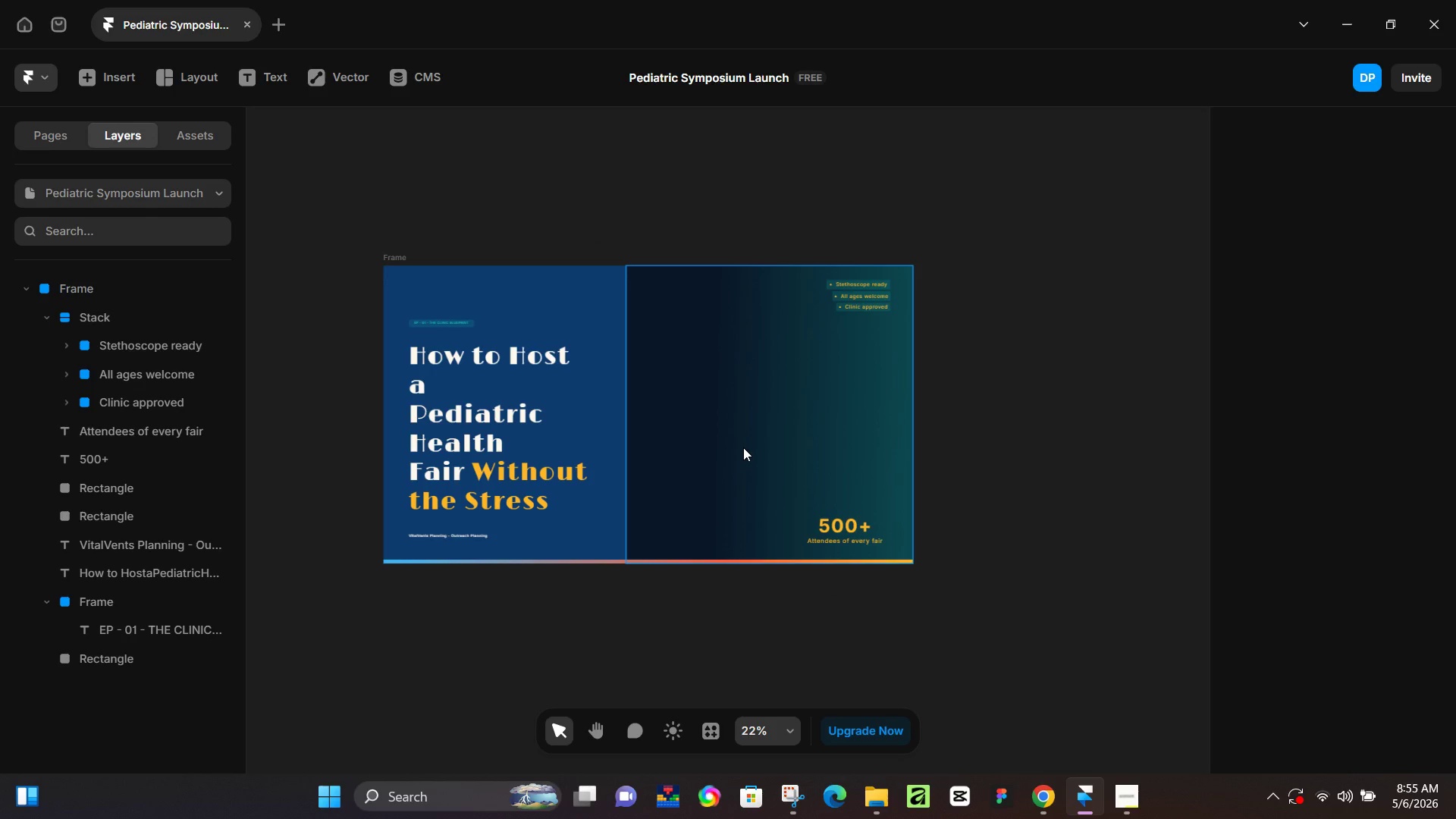 
wait(49.48)
 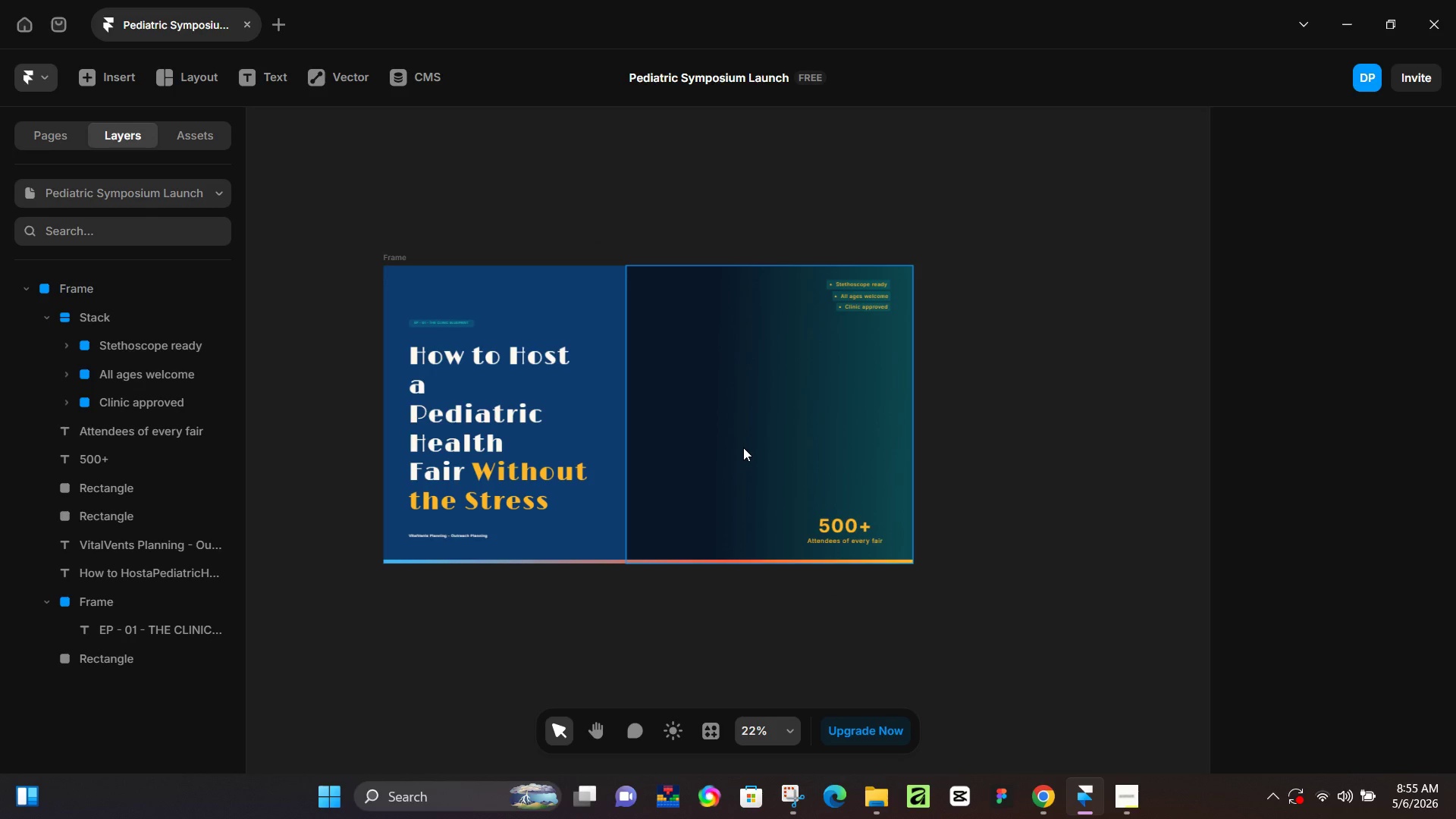 
hold_key(key=ControlLeft, duration=0.42)
scroll: coordinate [617, 460], scroll_direction: down, amount: 3.0
 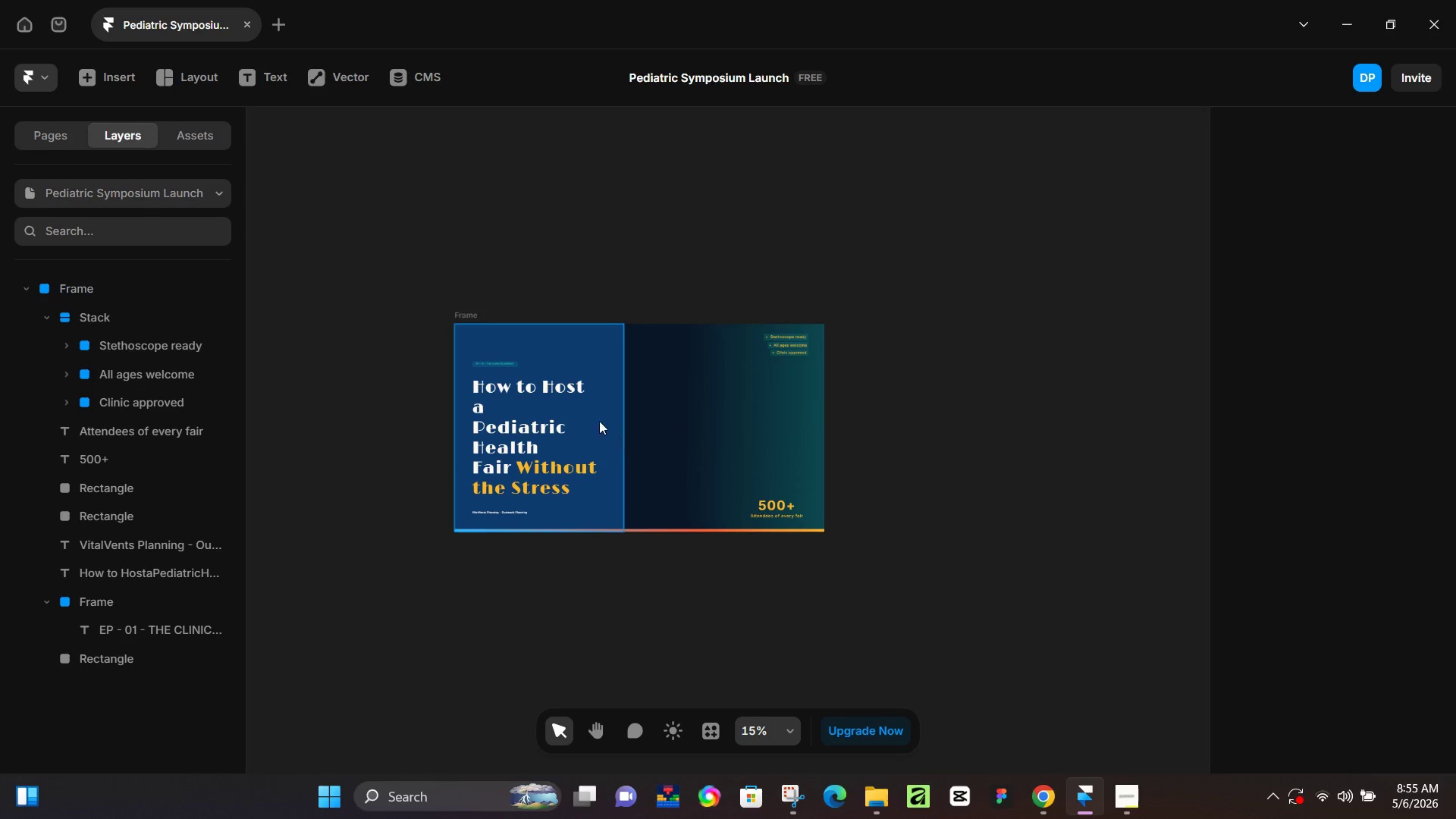 
hold_key(key=ControlLeft, duration=0.75)
 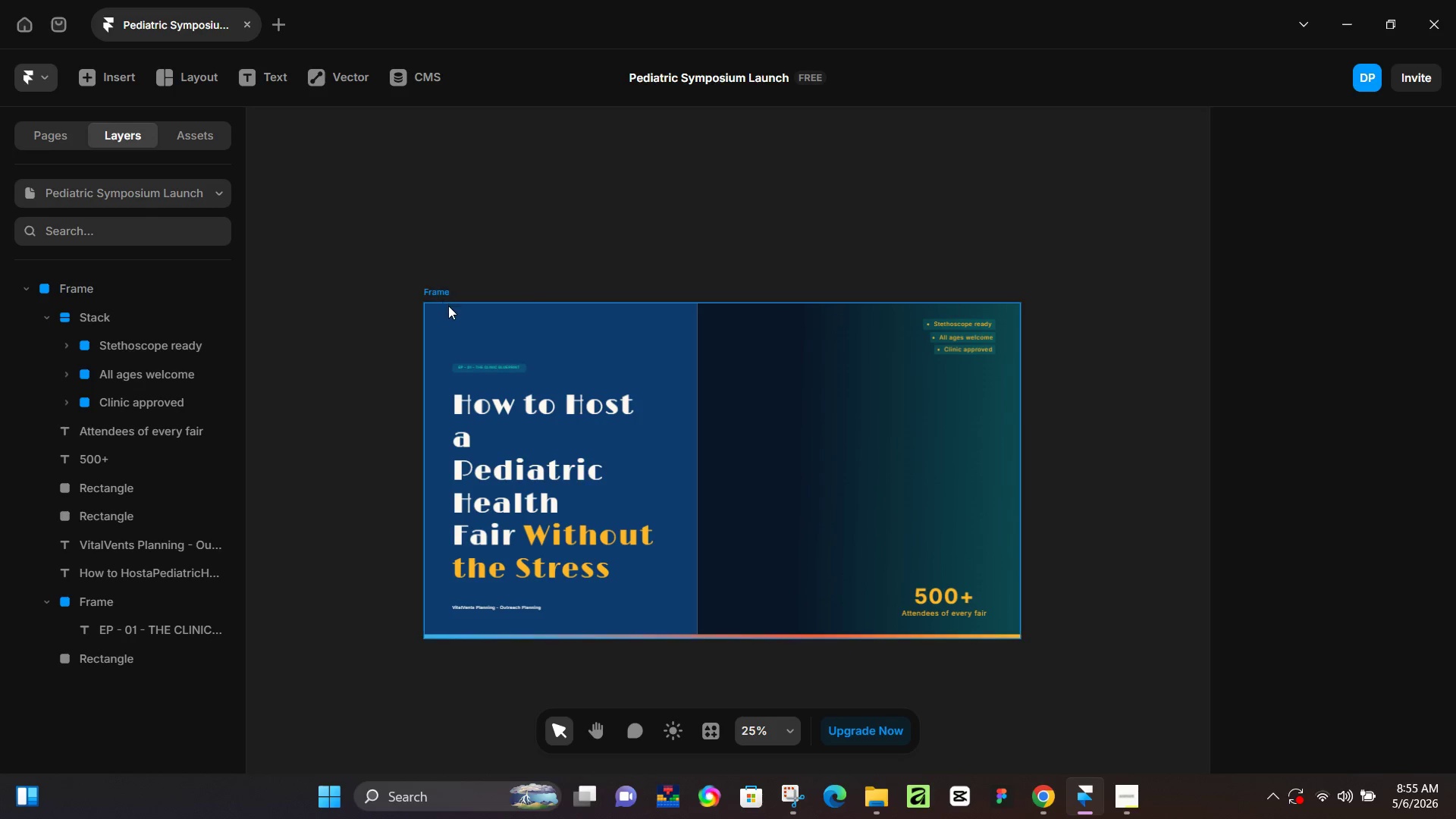 
hold_key(key=ControlLeft, duration=0.92)
 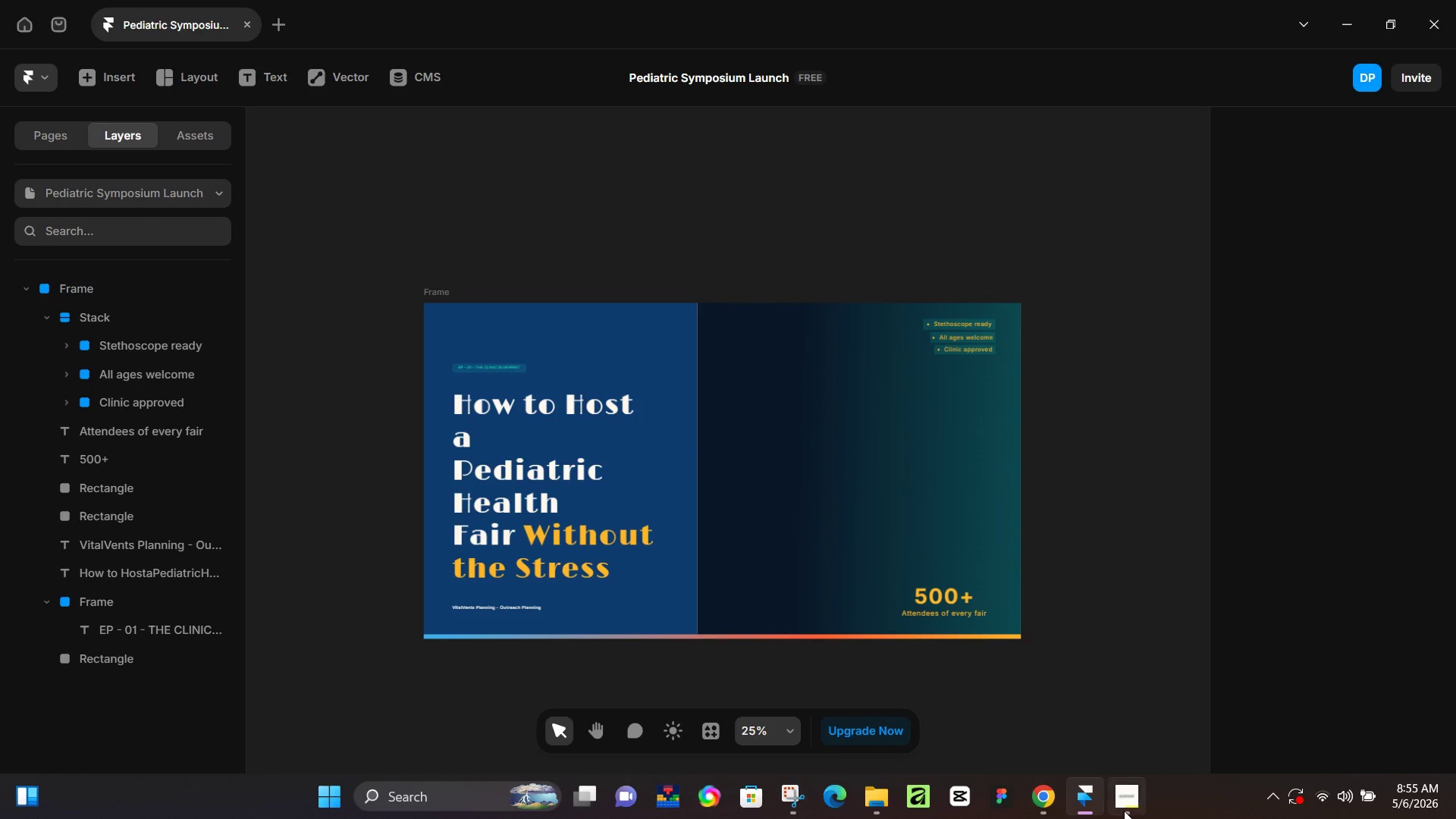 
scroll: coordinate [503, 356], scroll_direction: up, amount: 4.0
 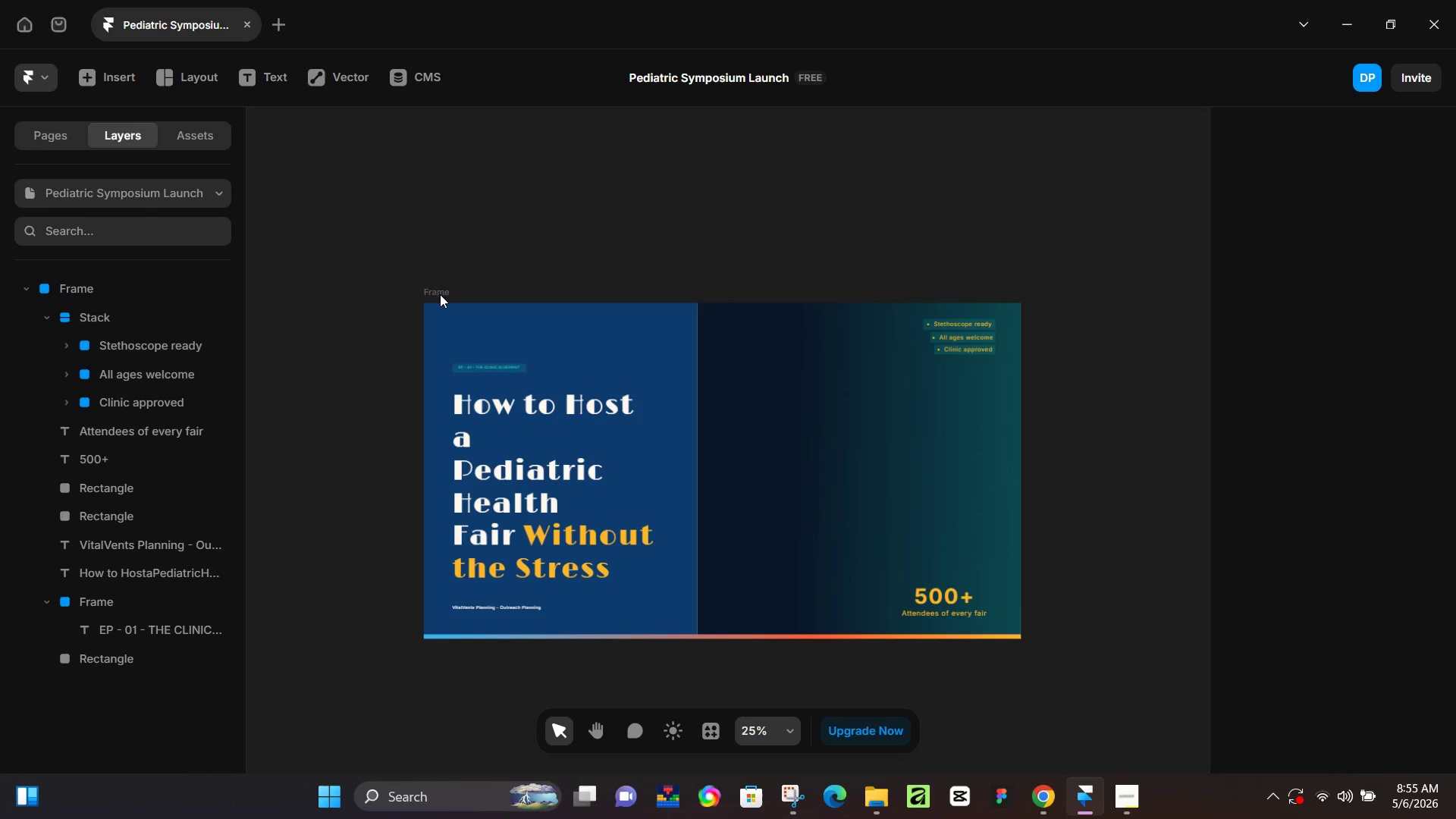 
left_click([1124, 811])